 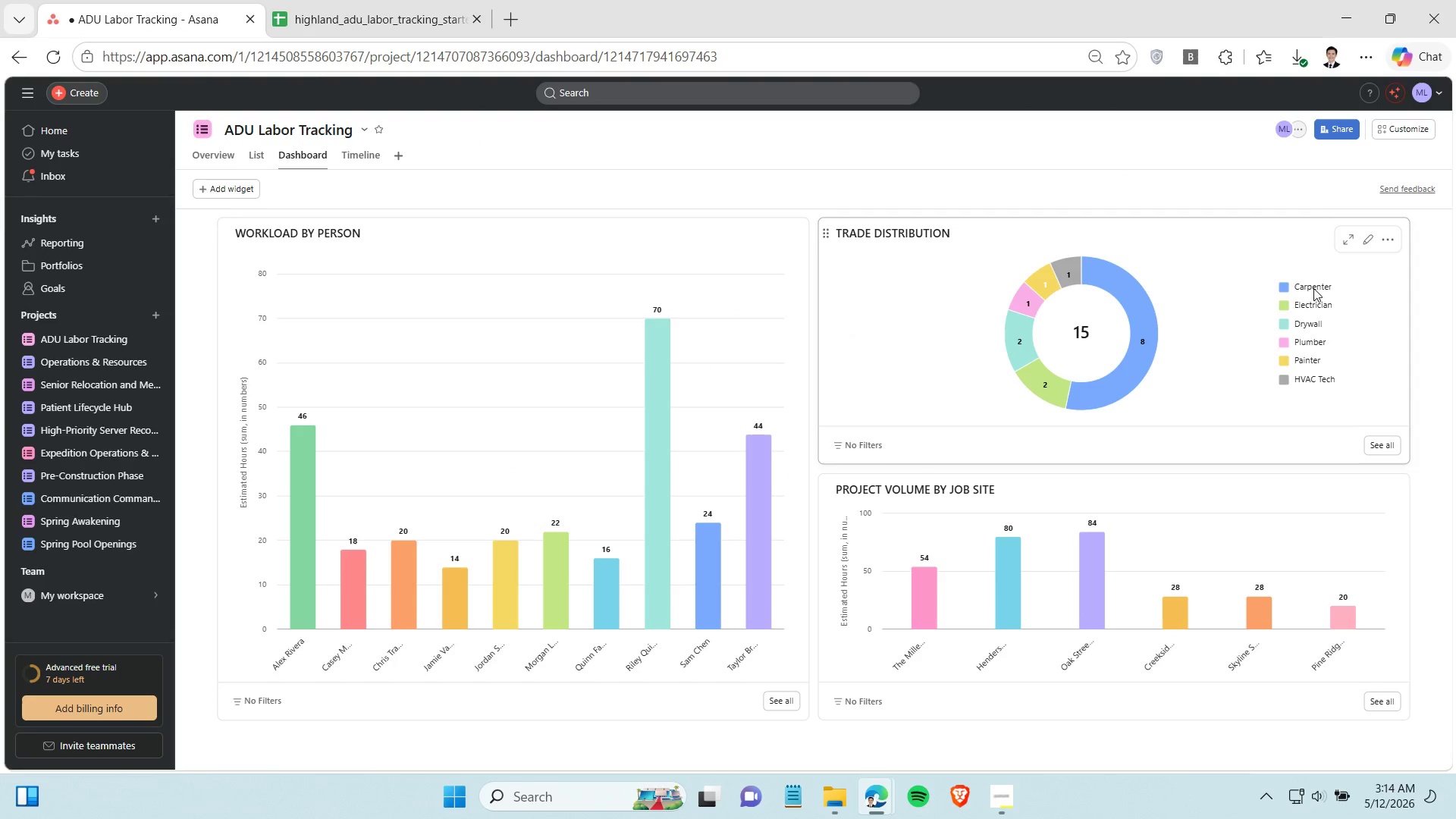 
left_click([317, 5])
 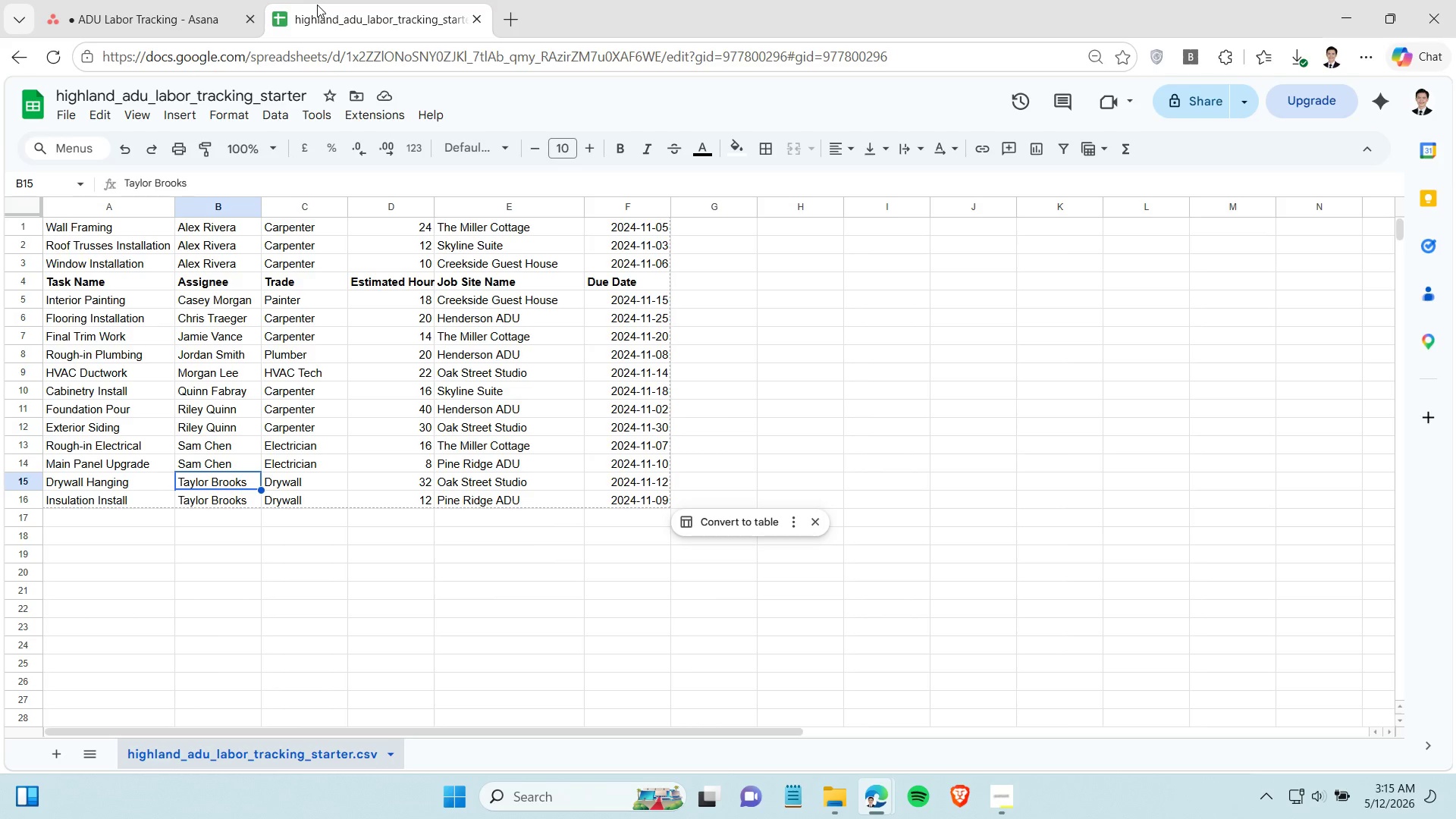 
wait(5.76)
 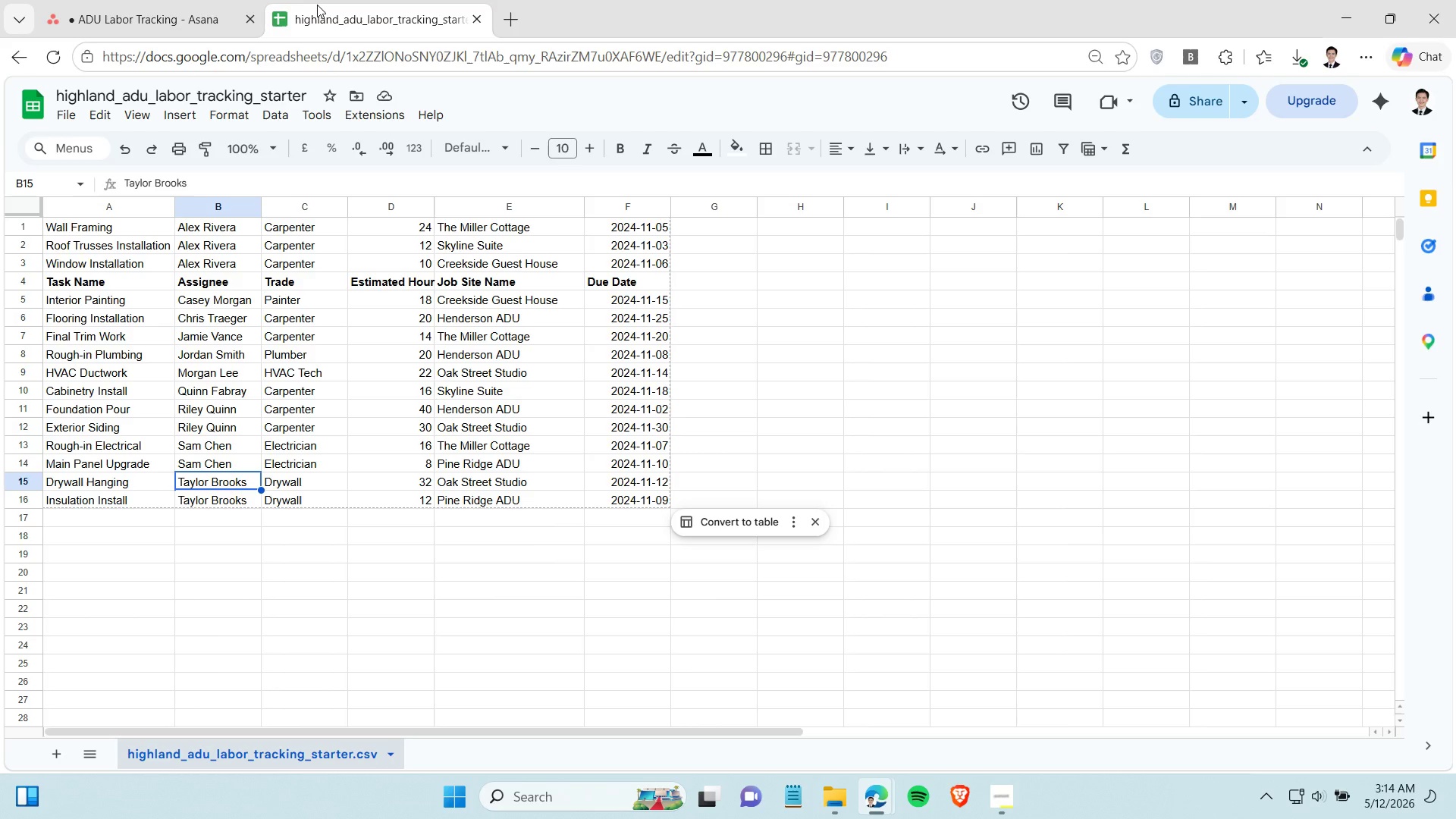 
left_click([184, 12])
 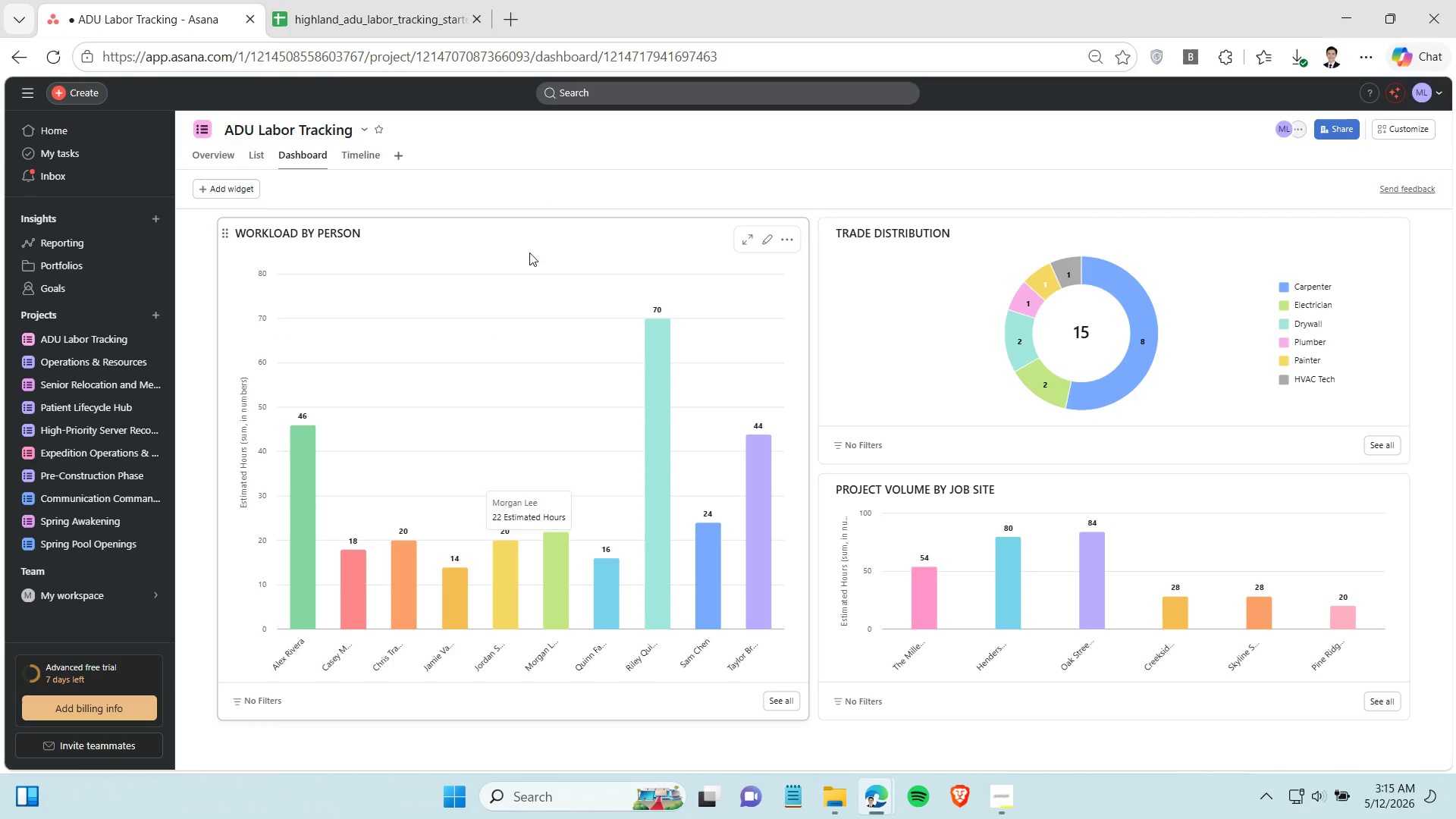 